 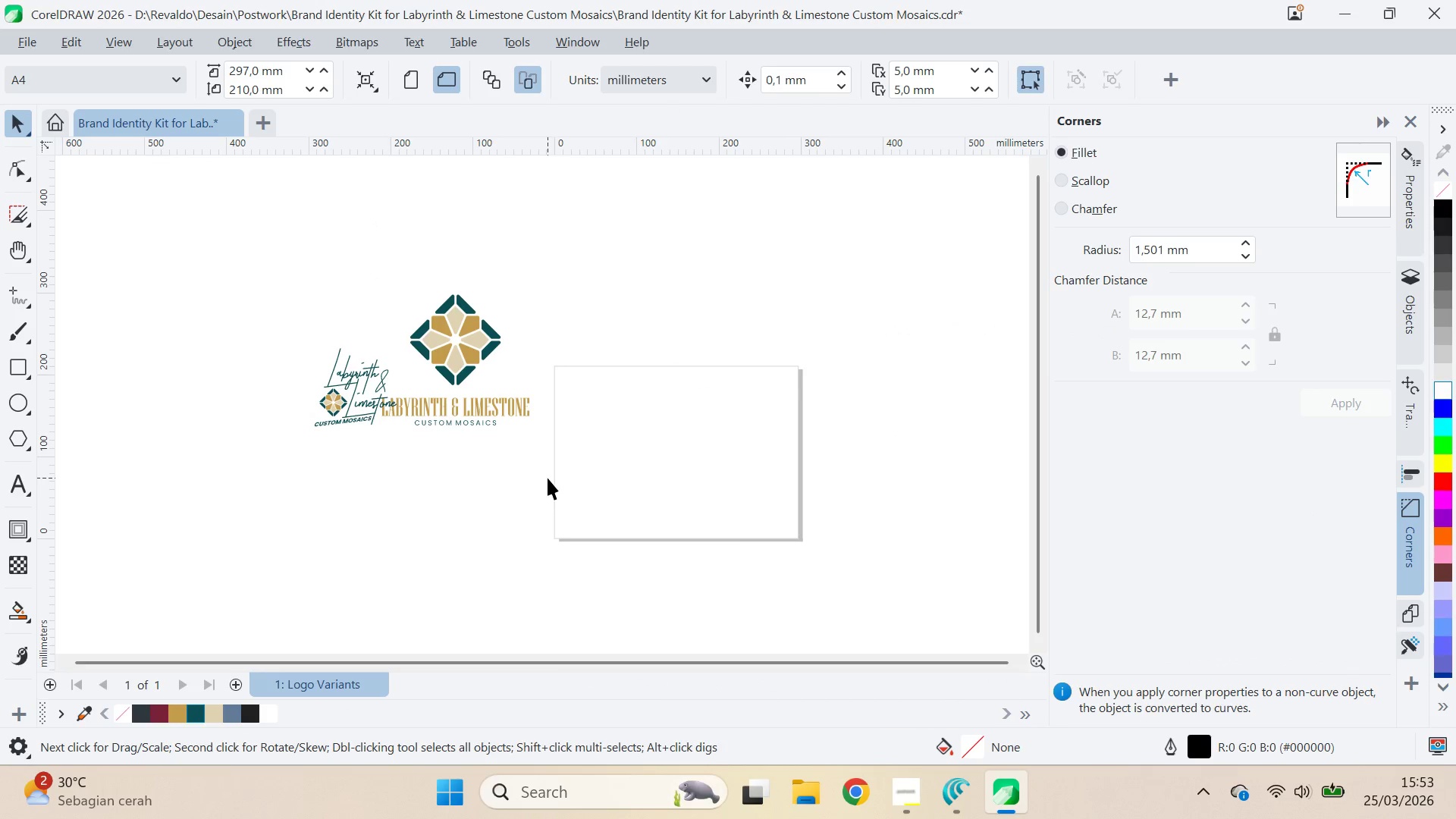 
left_click_drag(start_coordinate=[469, 413], to_coordinate=[647, 507])
 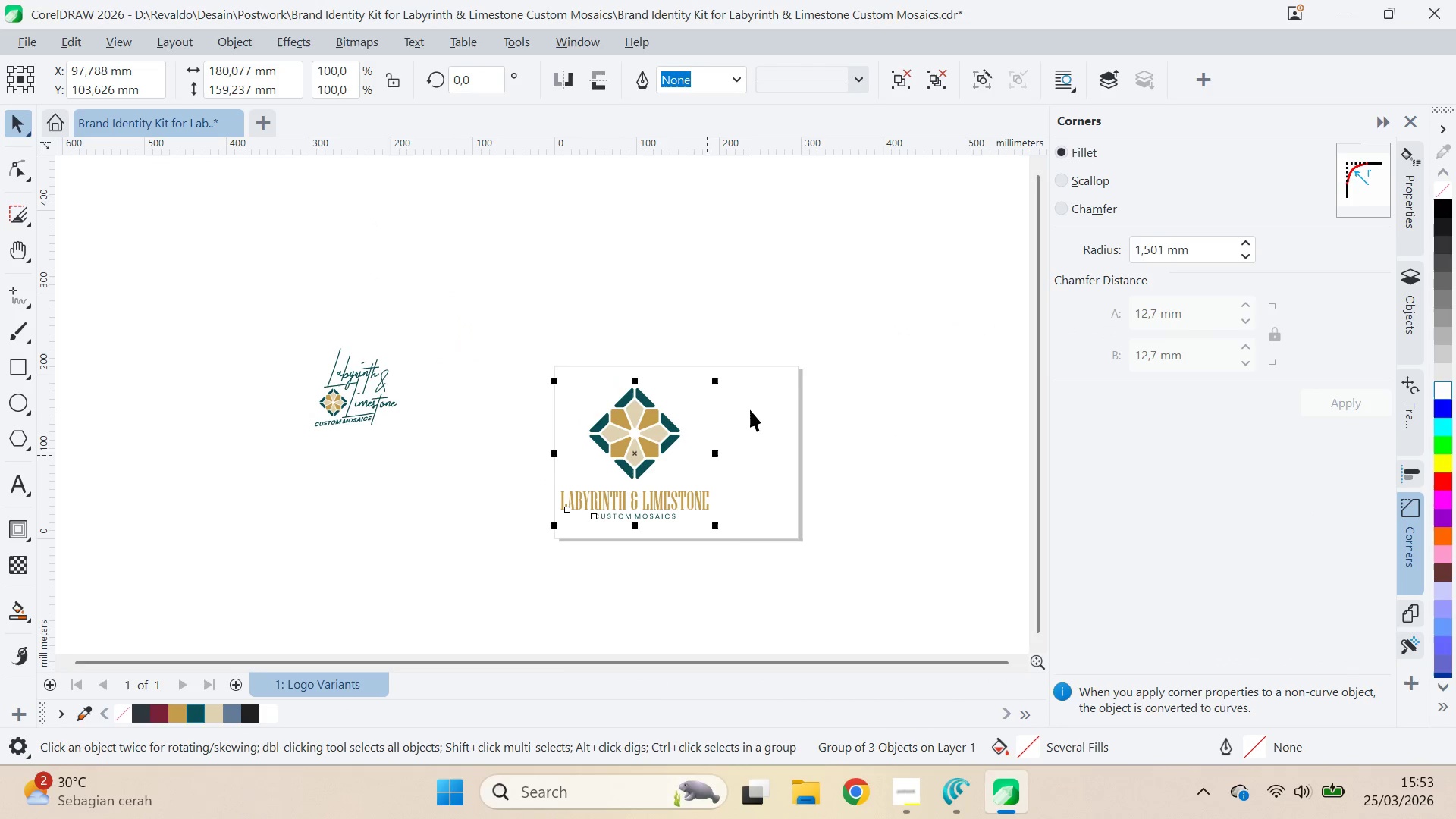 
hold_key(key=ShiftLeft, duration=1.39)
left_click_drag(start_coordinate=[720, 384], to_coordinate=[798, 425])
 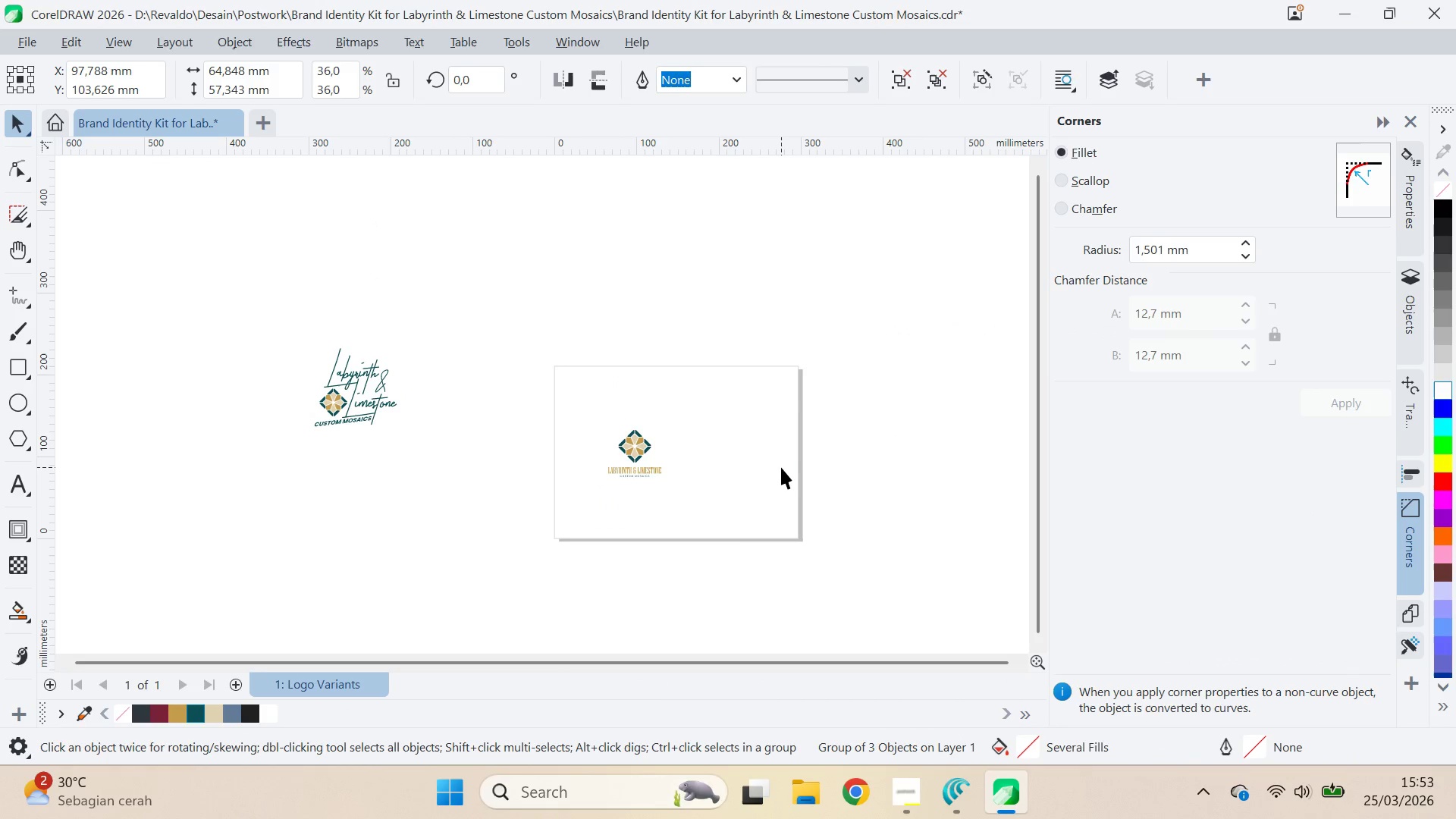 
left_click_drag(start_coordinate=[781, 466], to_coordinate=[765, 463])
 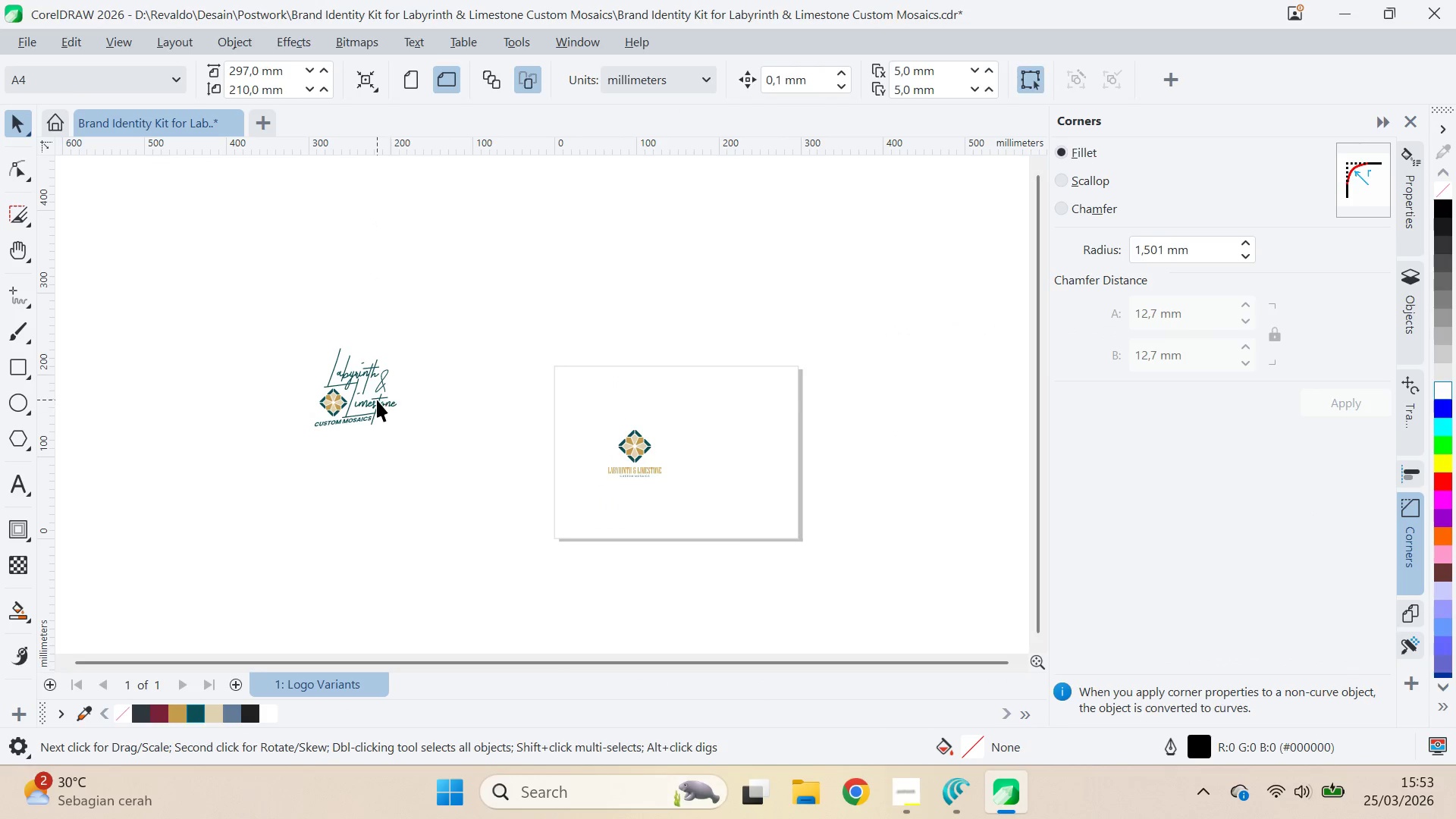 
left_click_drag(start_coordinate=[377, 400], to_coordinate=[747, 470])
 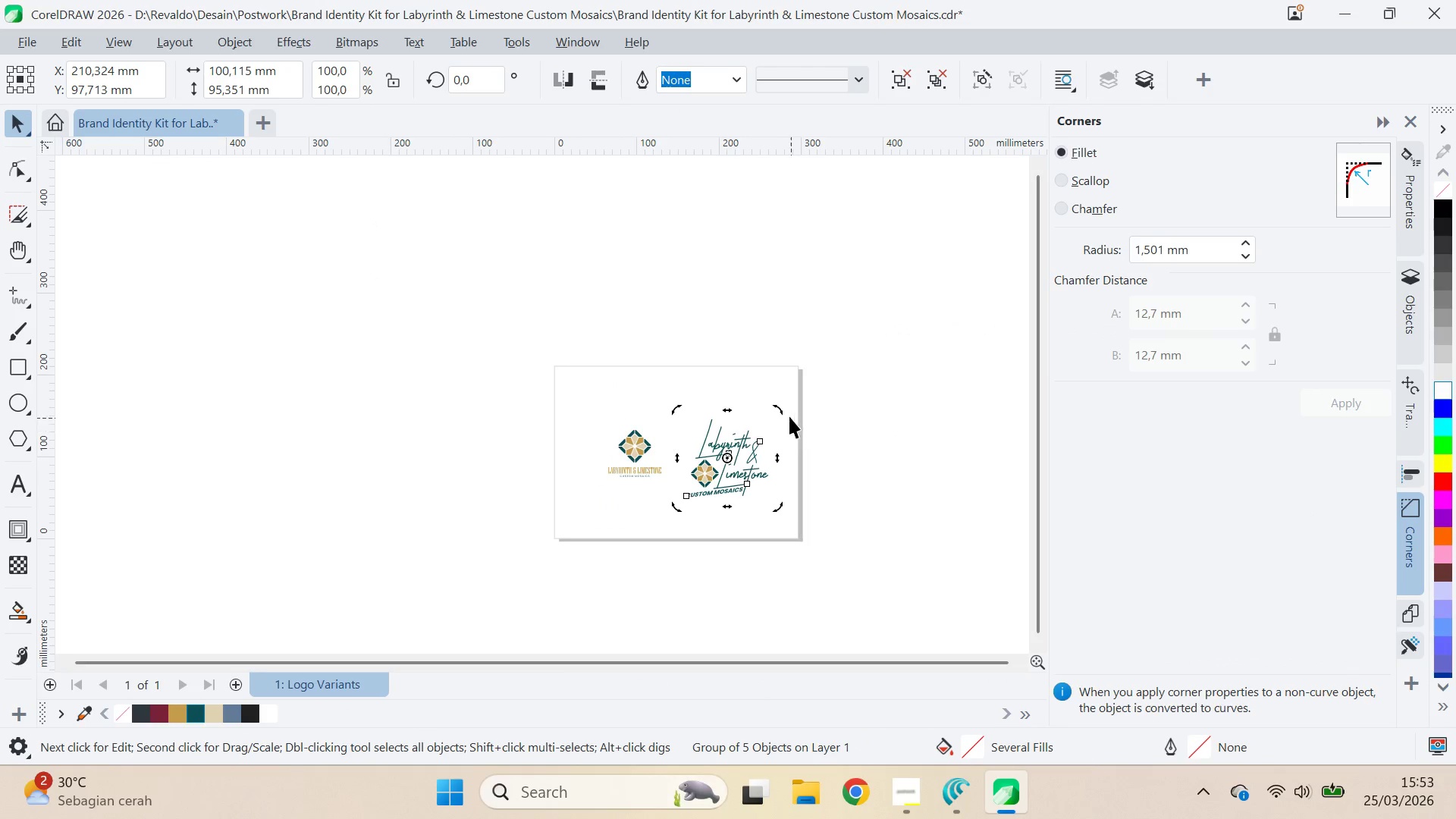 
left_click([747, 470])
 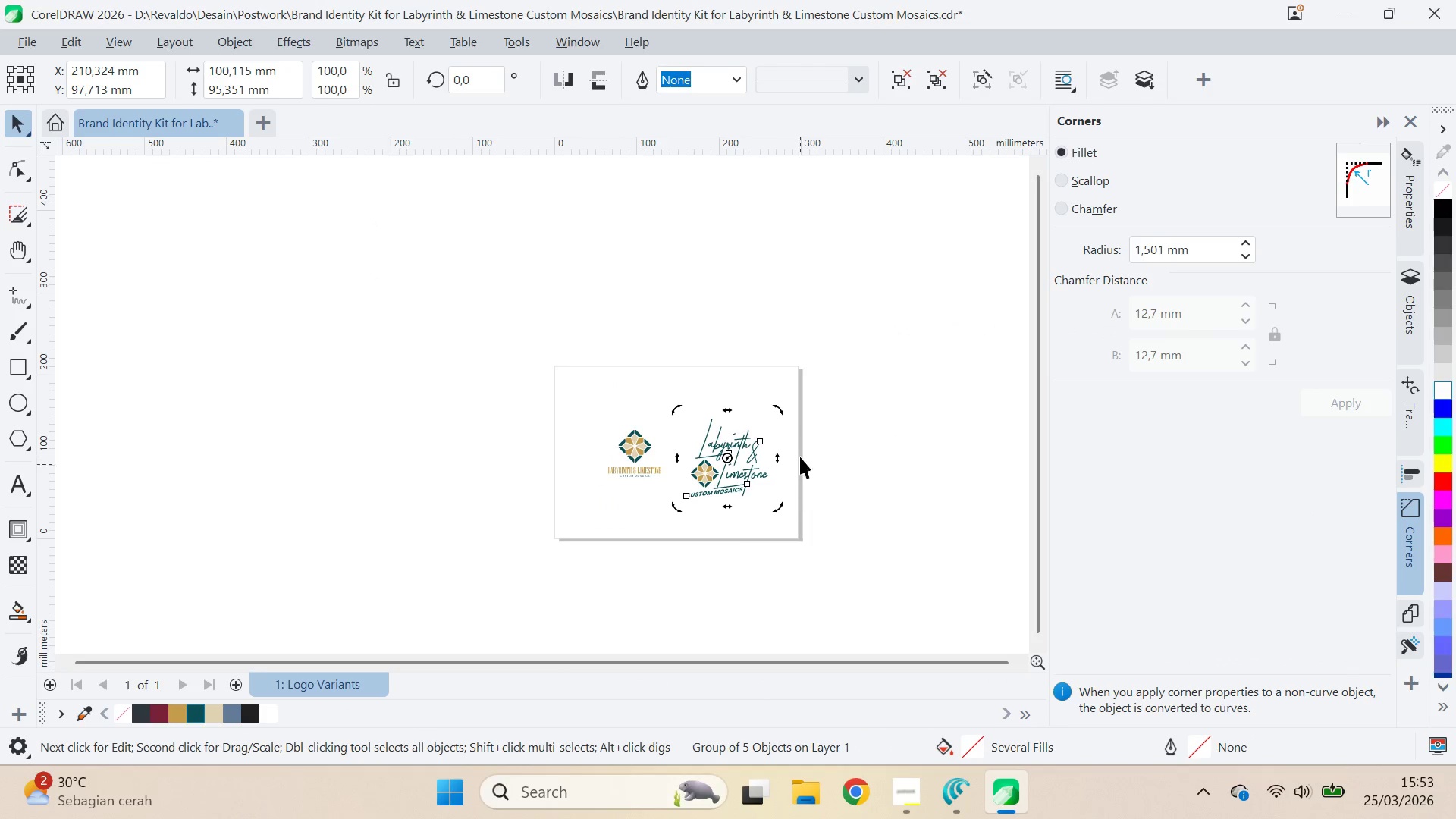 
key(Shift+ShiftLeft)
 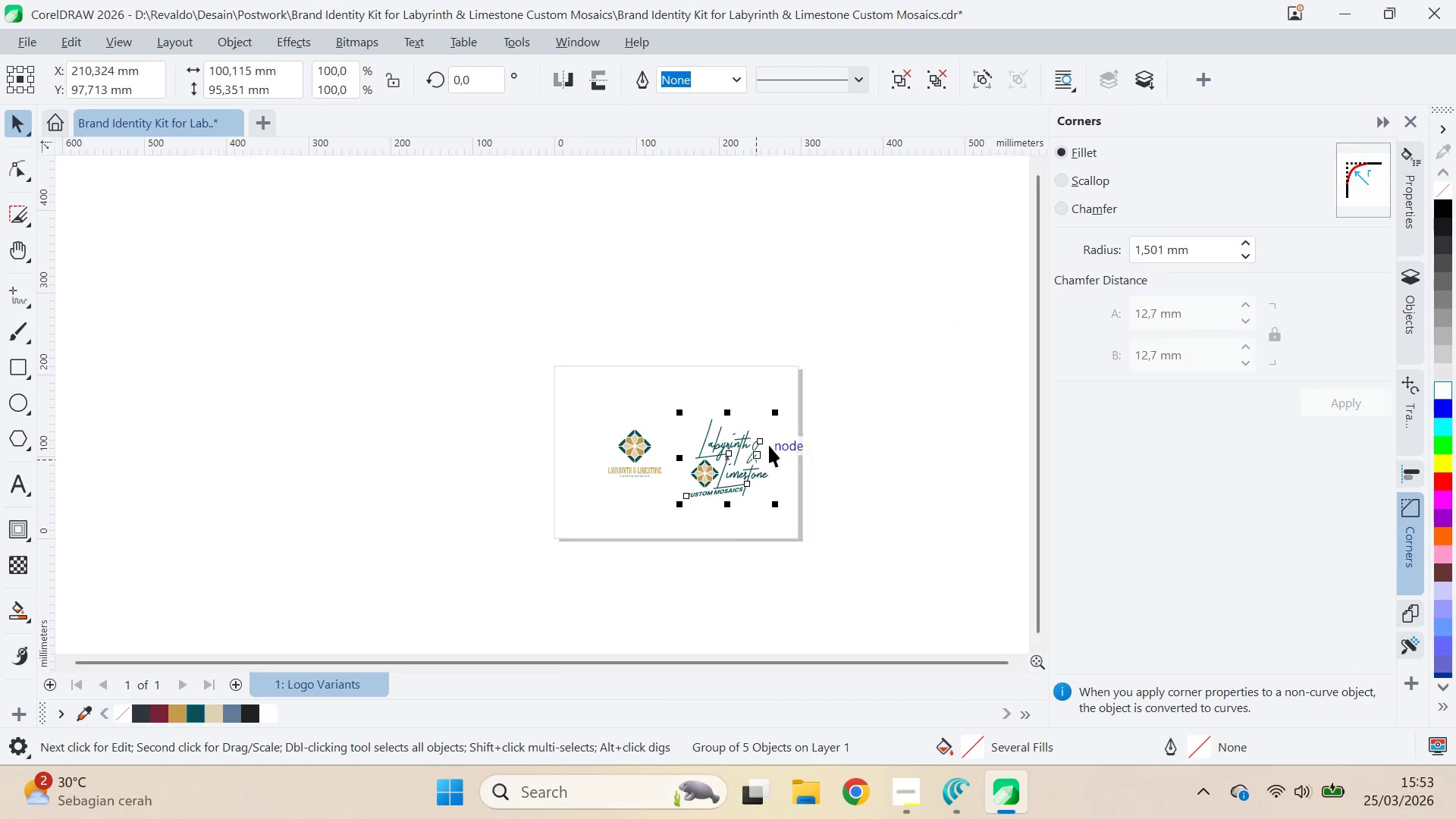 
hold_key(key=ShiftLeft, duration=0.88)
left_click_drag(start_coordinate=[779, 413], to_coordinate=[828, 428])
 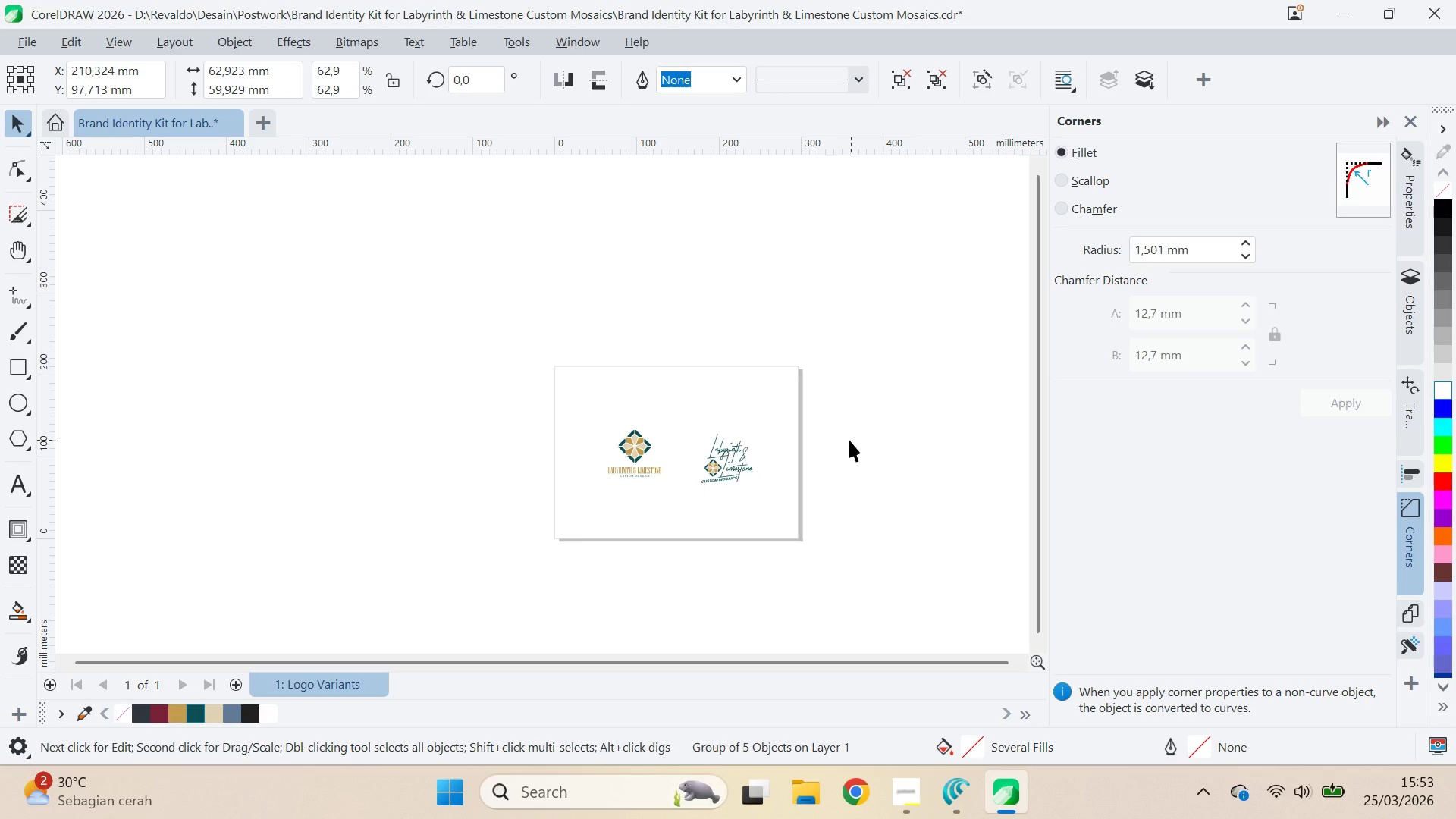 
key(Q)
 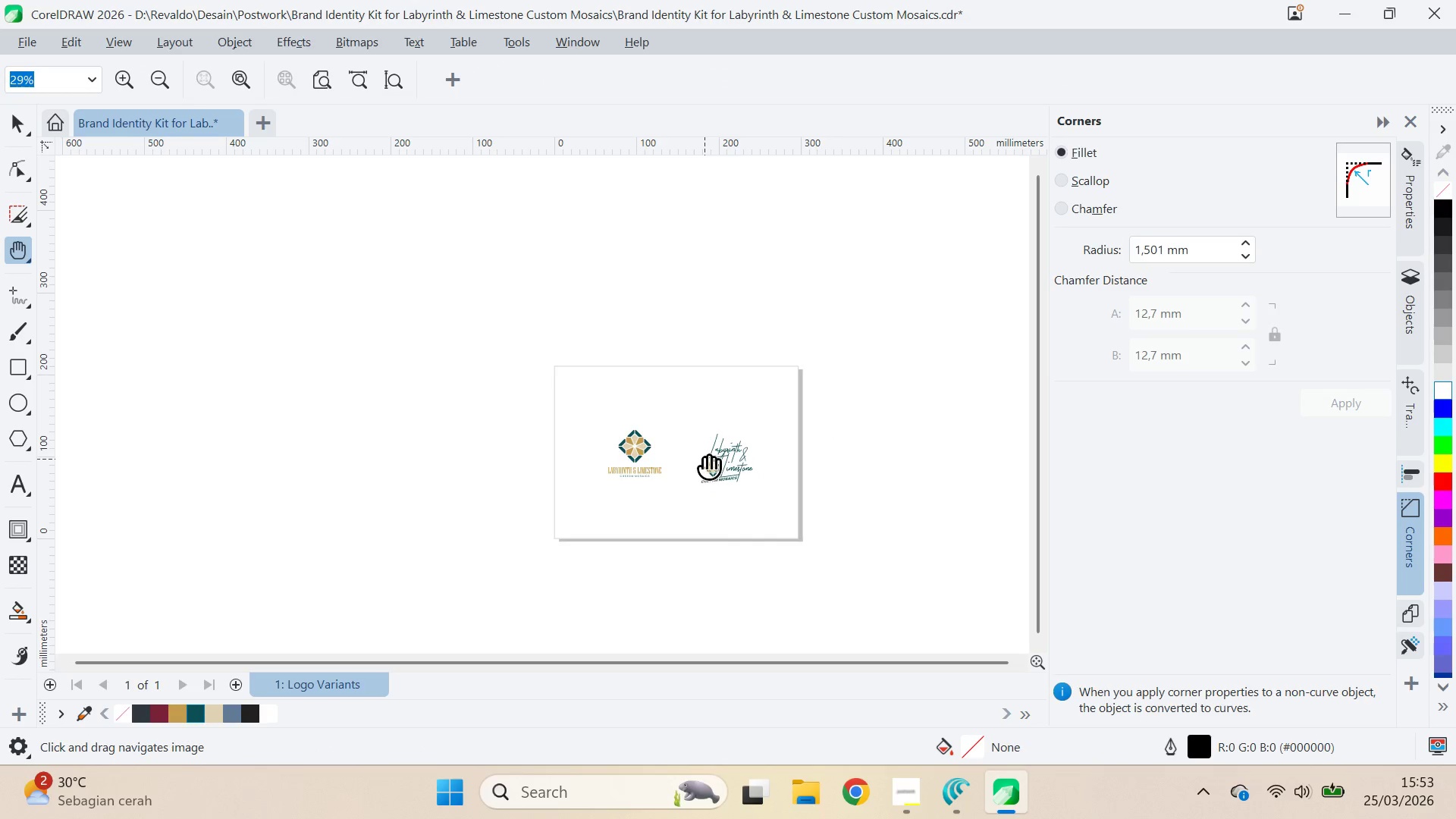 
key(Control+ControlLeft)
 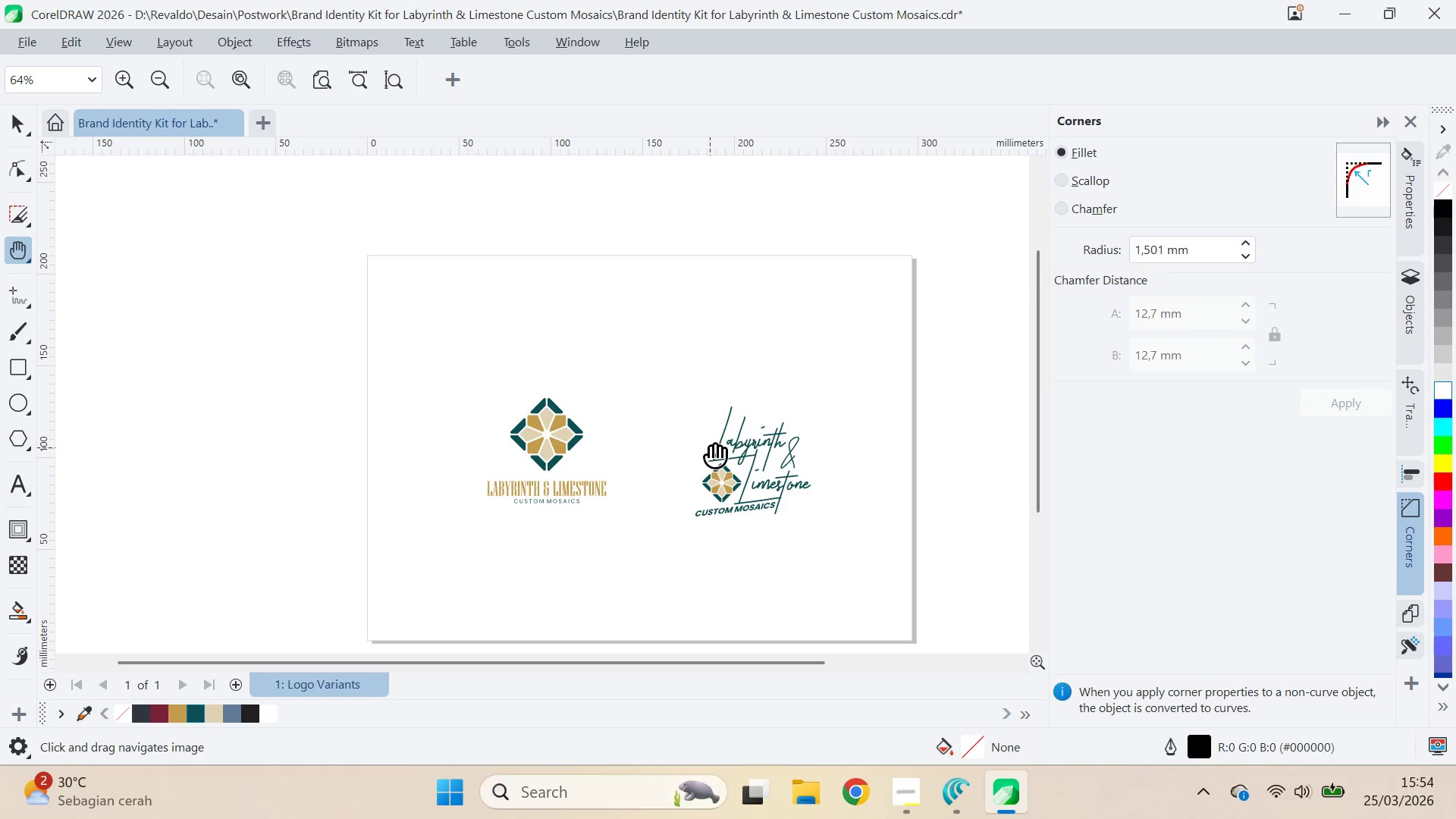 
key(Control+S)
 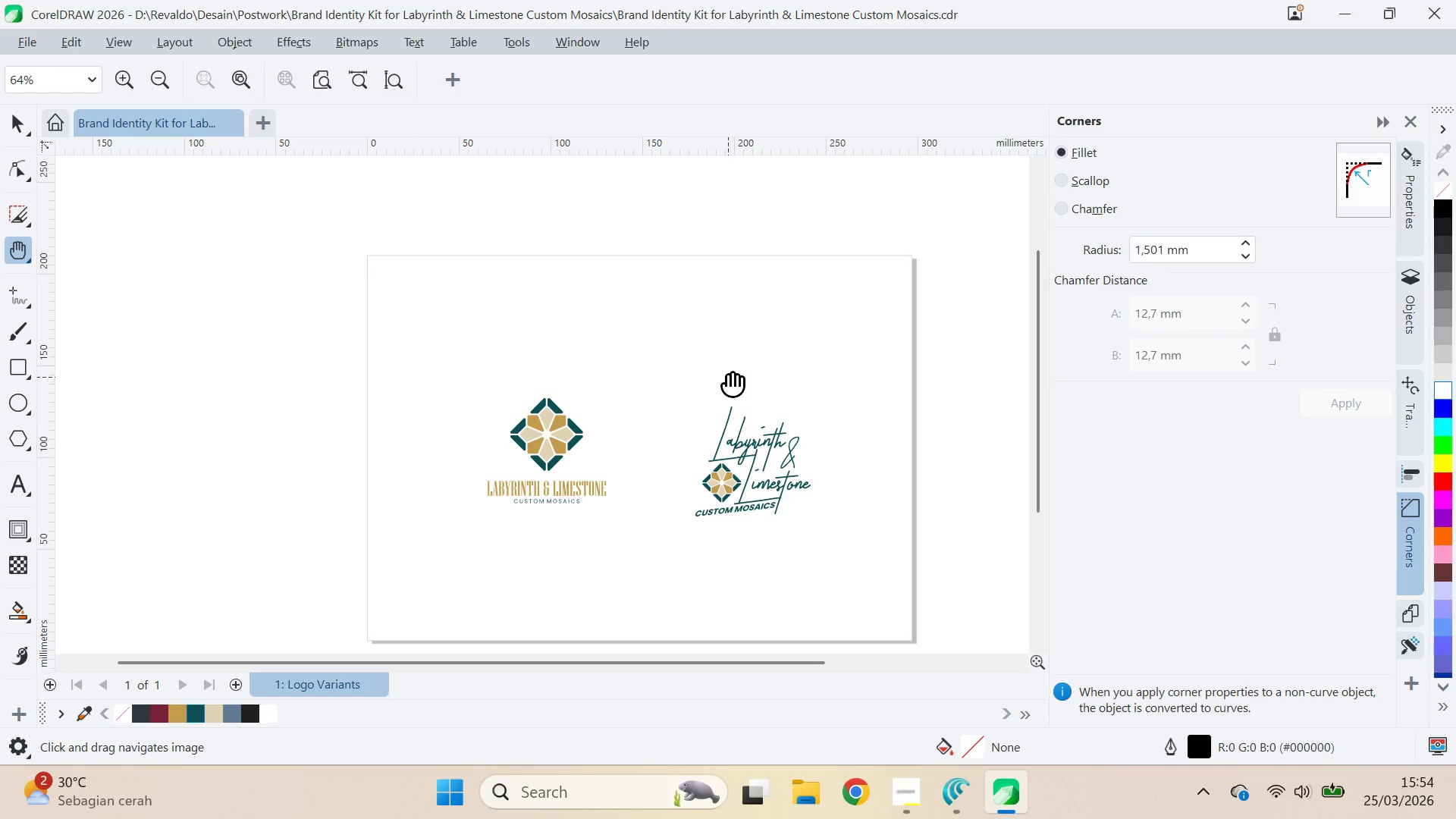 
scroll: coordinate [710, 448], scroll_direction: up, amount: 6.0
 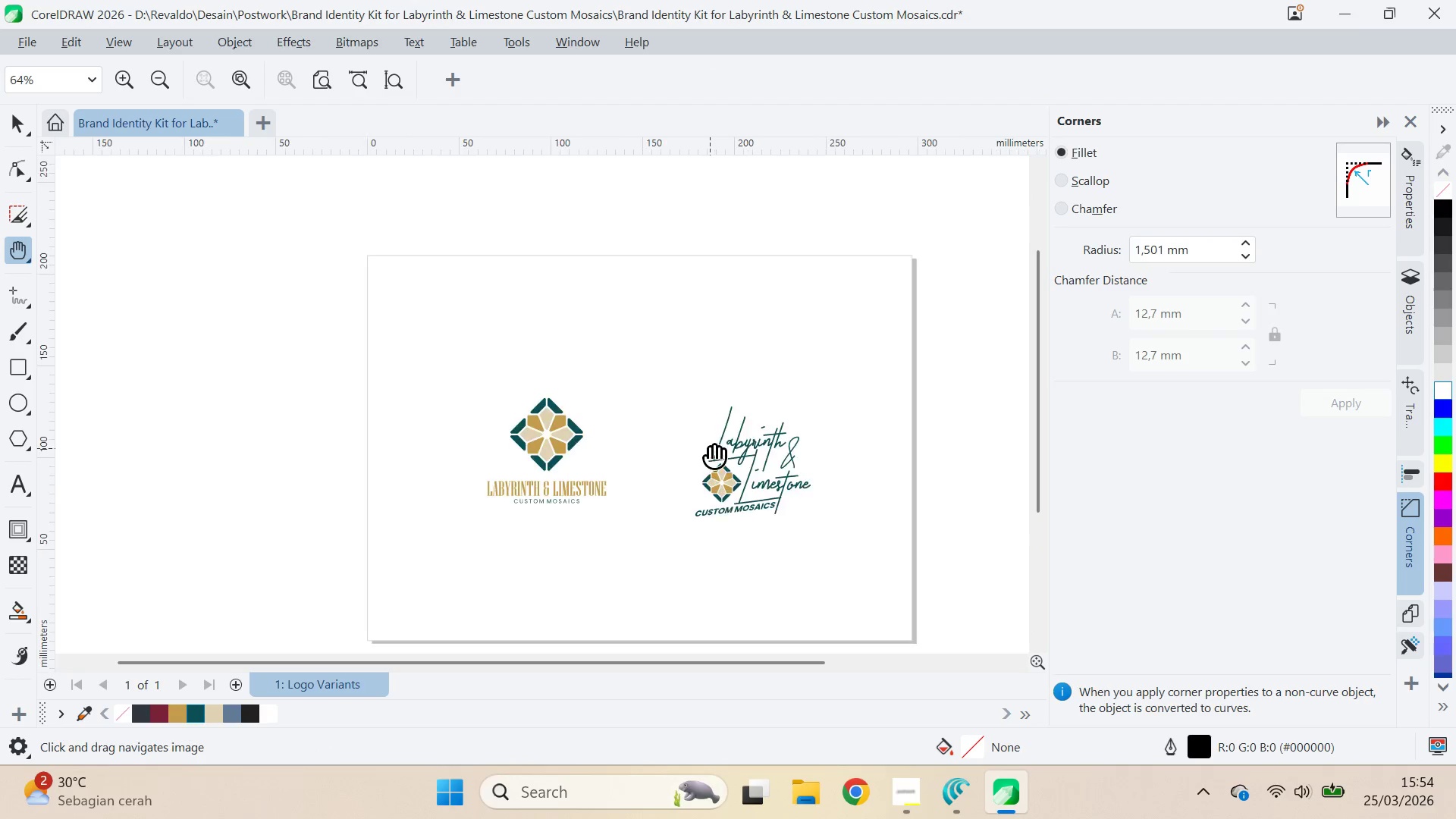 
type(qv)
 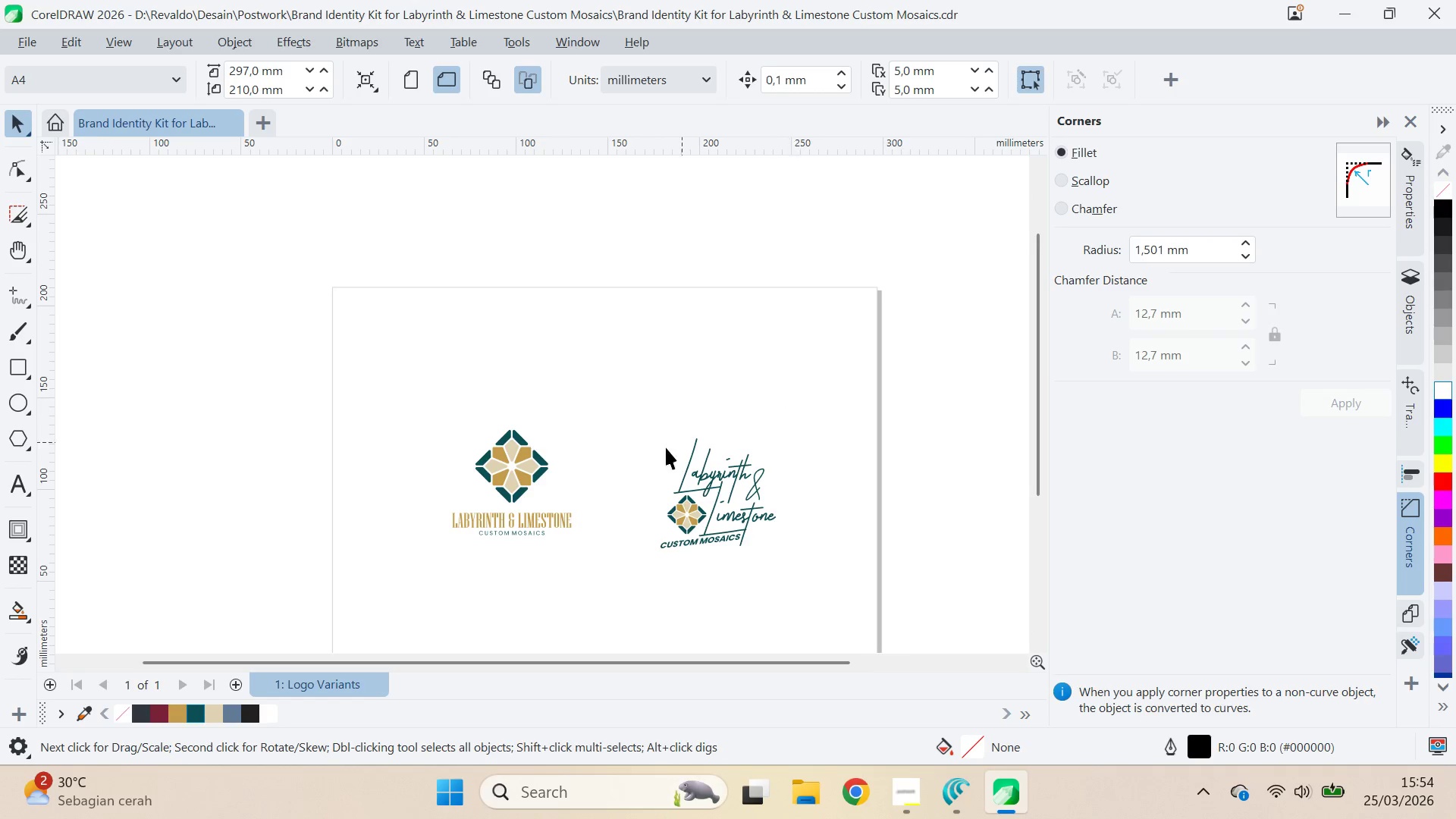 
left_click_drag(start_coordinate=[729, 375], to_coordinate=[694, 406])
 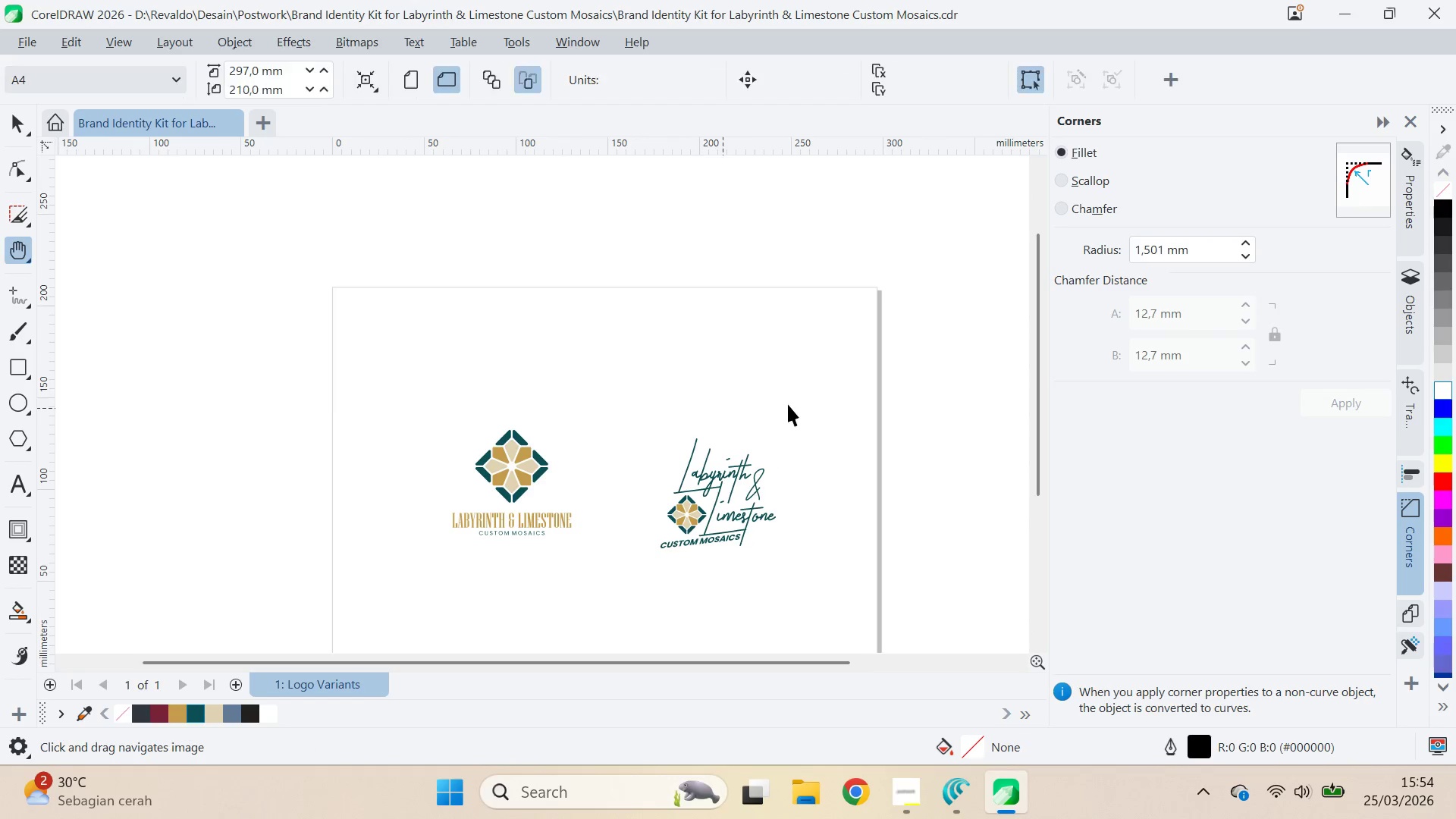 
double_click([789, 404])
 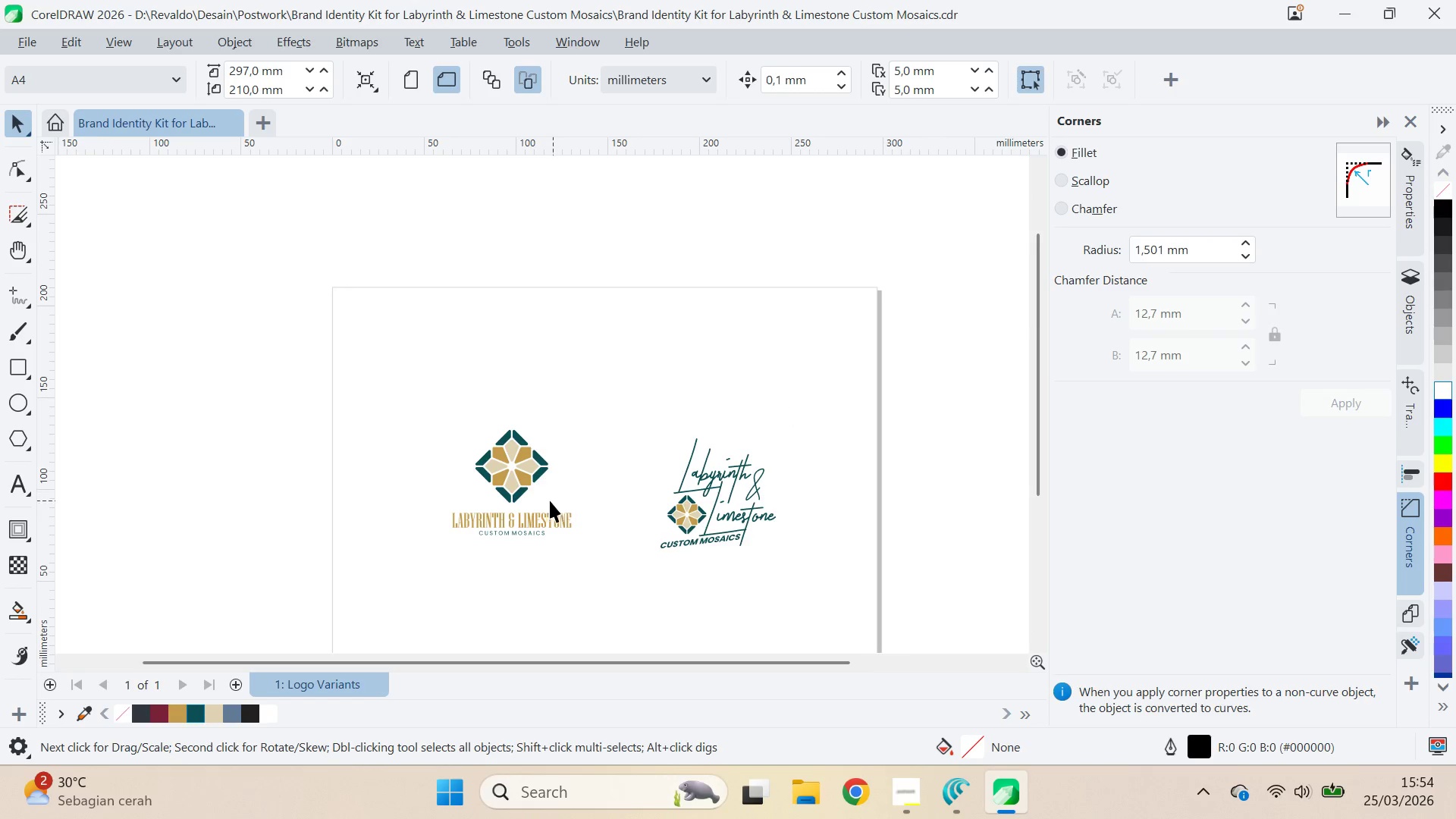 
left_click_drag(start_coordinate=[535, 487], to_coordinate=[535, 523])
 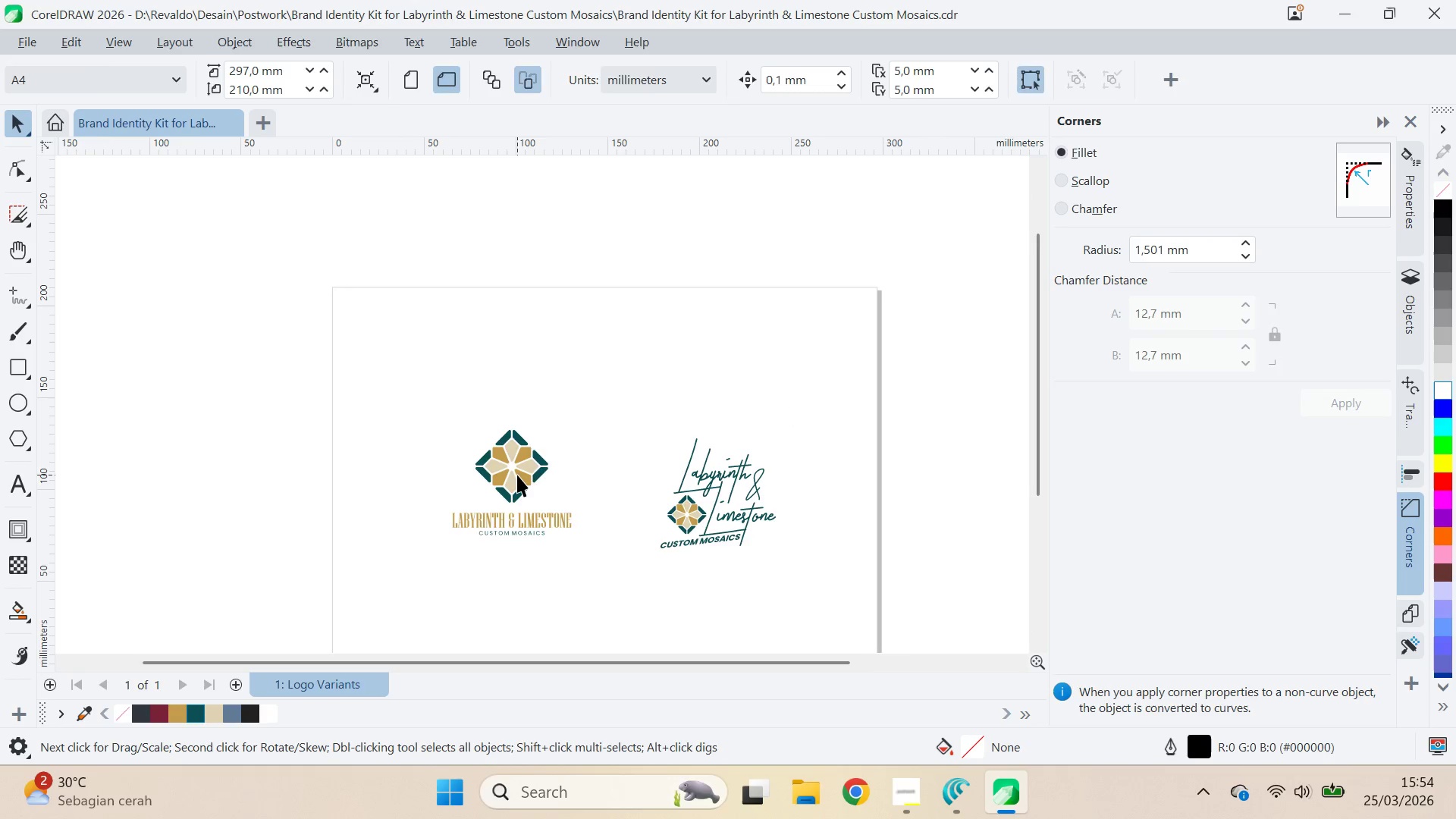 
left_click_drag(start_coordinate=[517, 475], to_coordinate=[504, 511])
 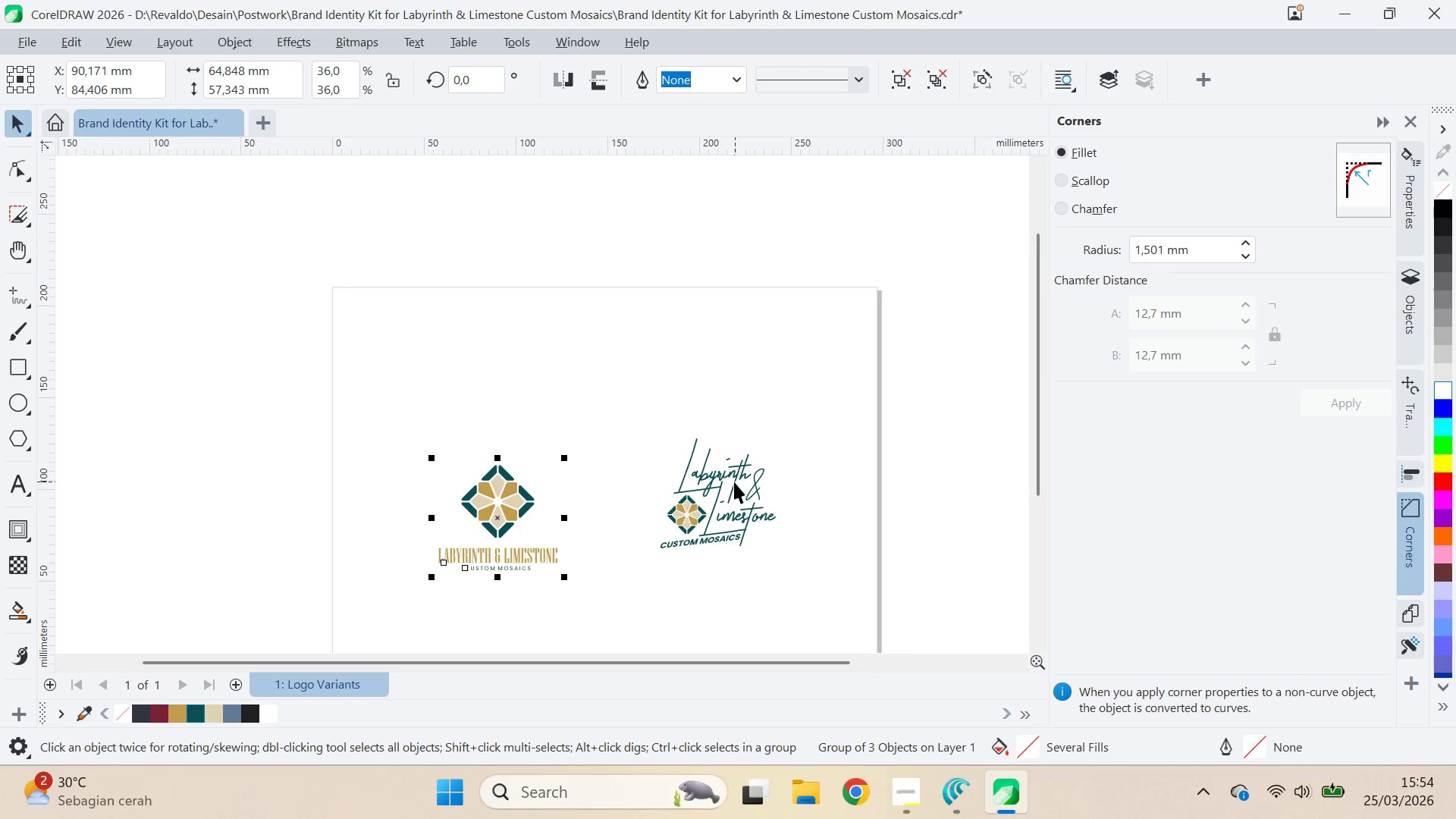 
left_click_drag(start_coordinate=[737, 479], to_coordinate=[685, 510])
 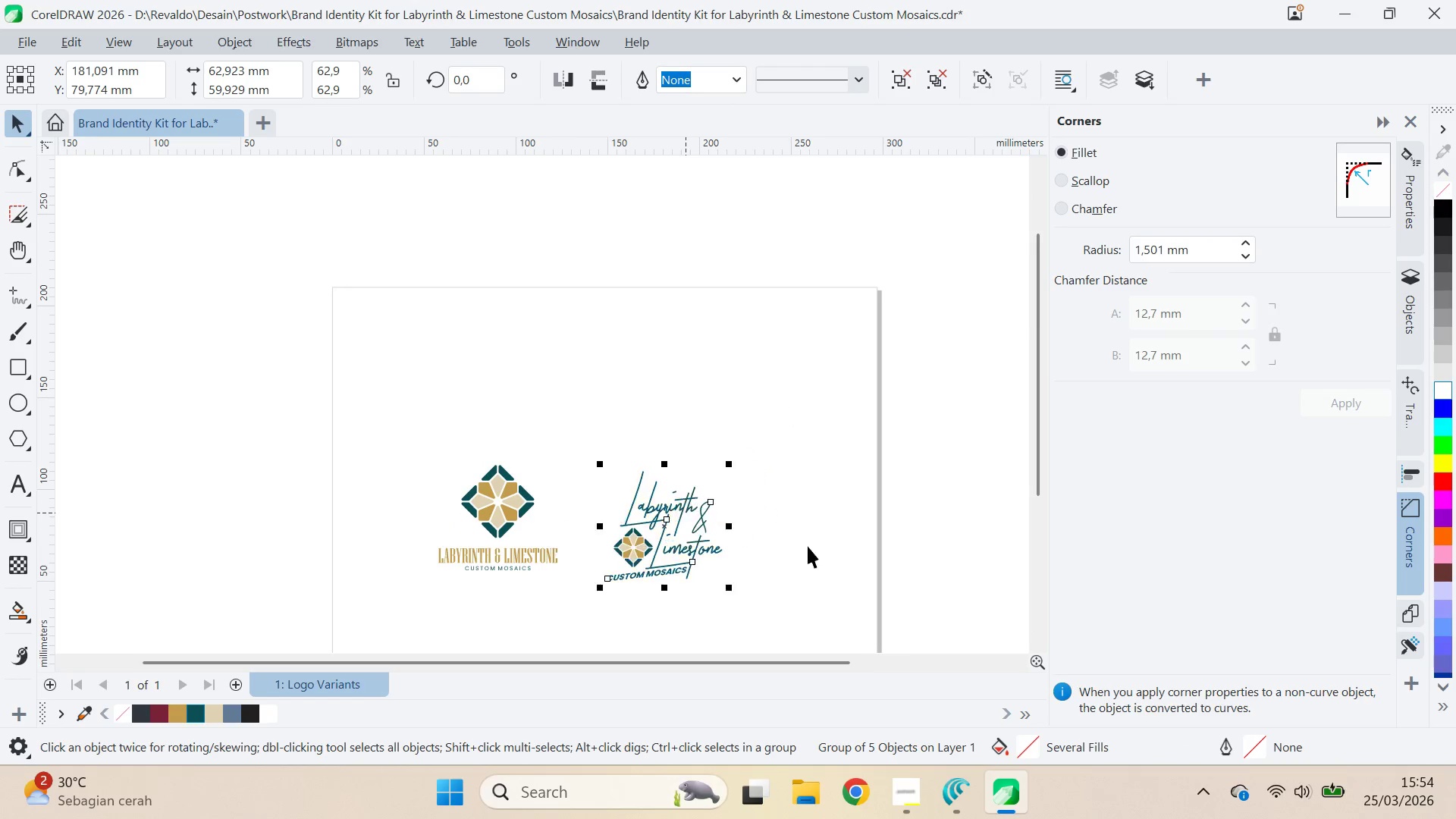 
left_click([808, 546])
 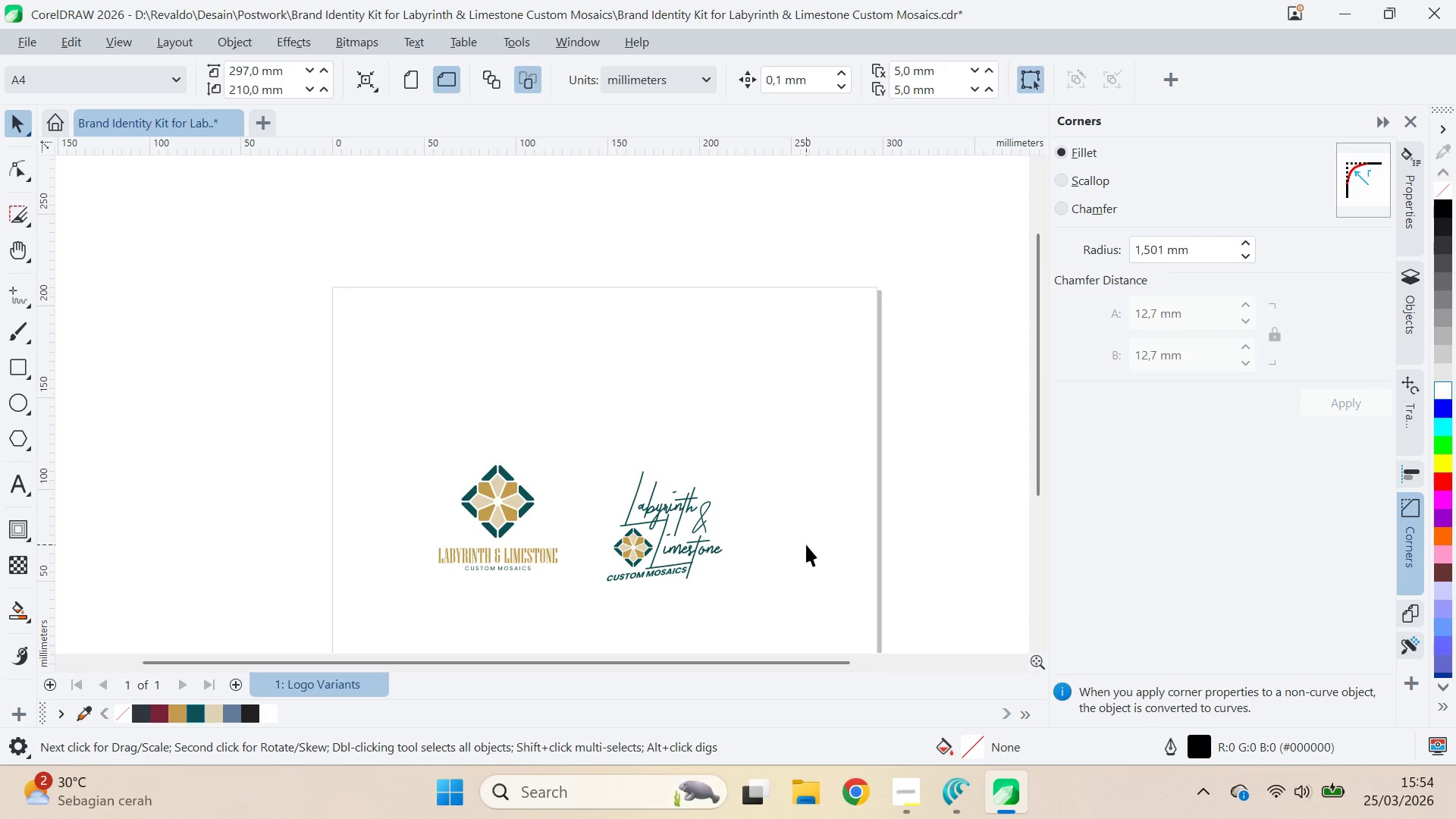 
key(Q)
 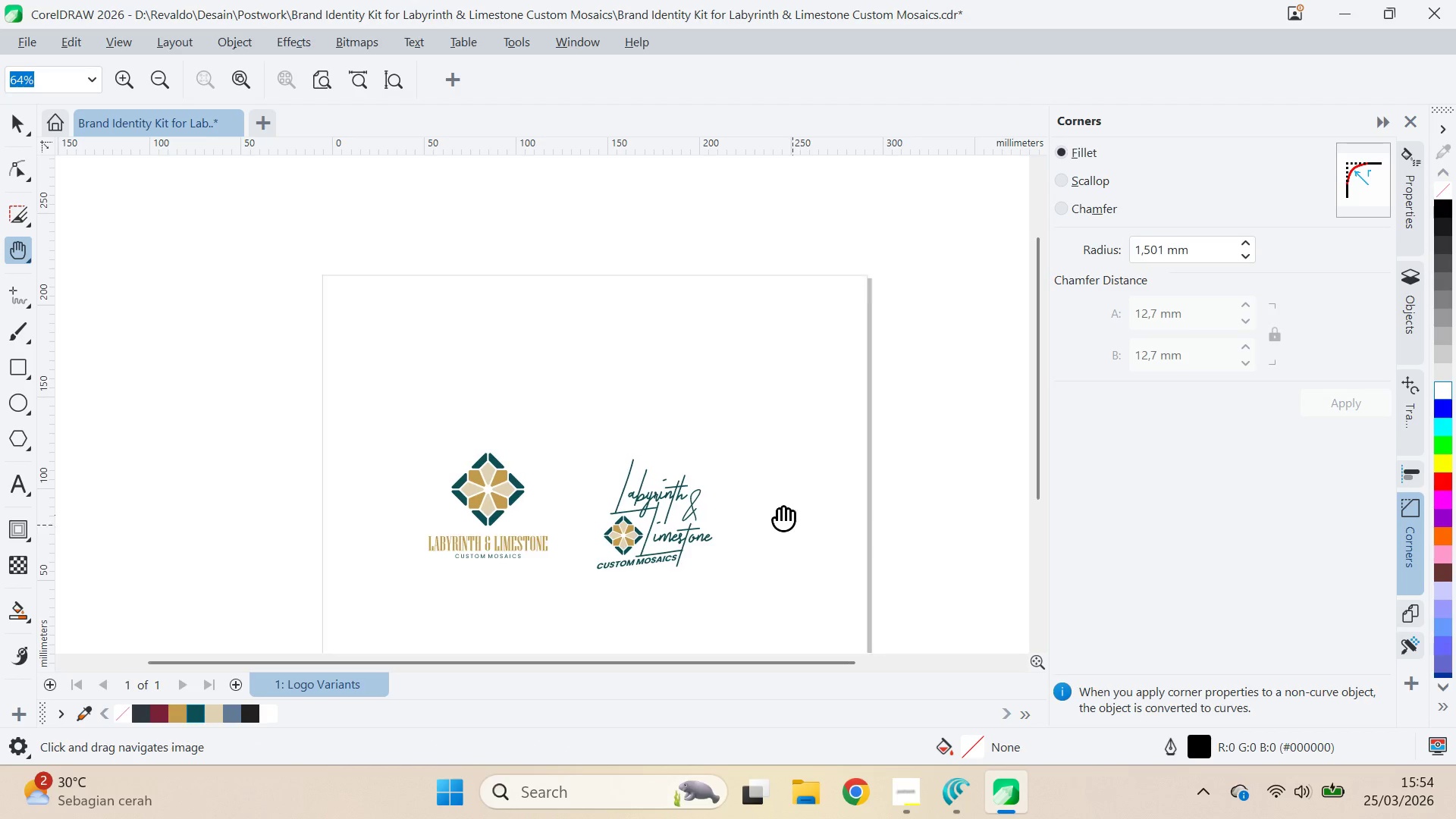 
left_click_drag(start_coordinate=[792, 527], to_coordinate=[715, 454])
 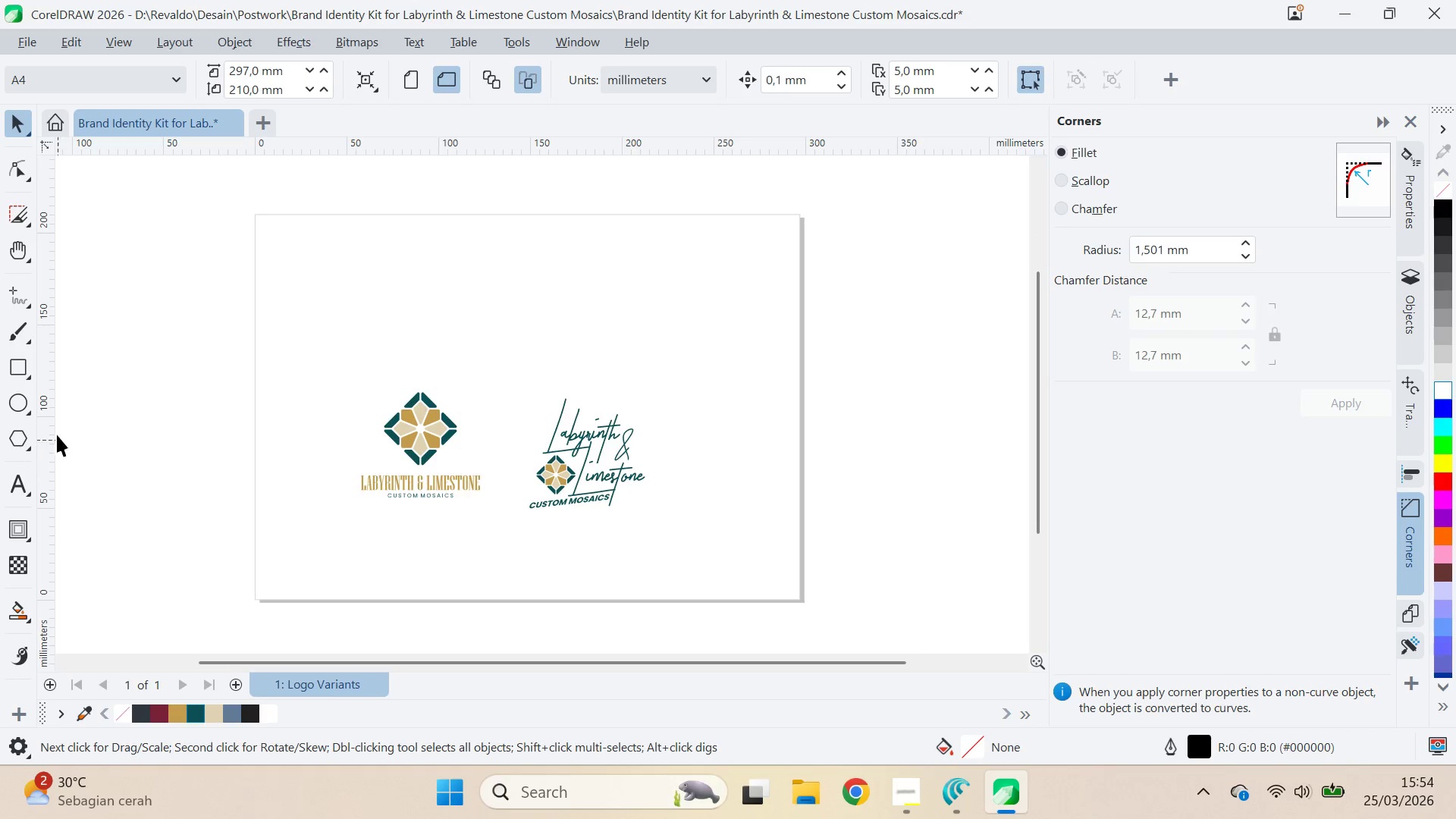 
key(V)
 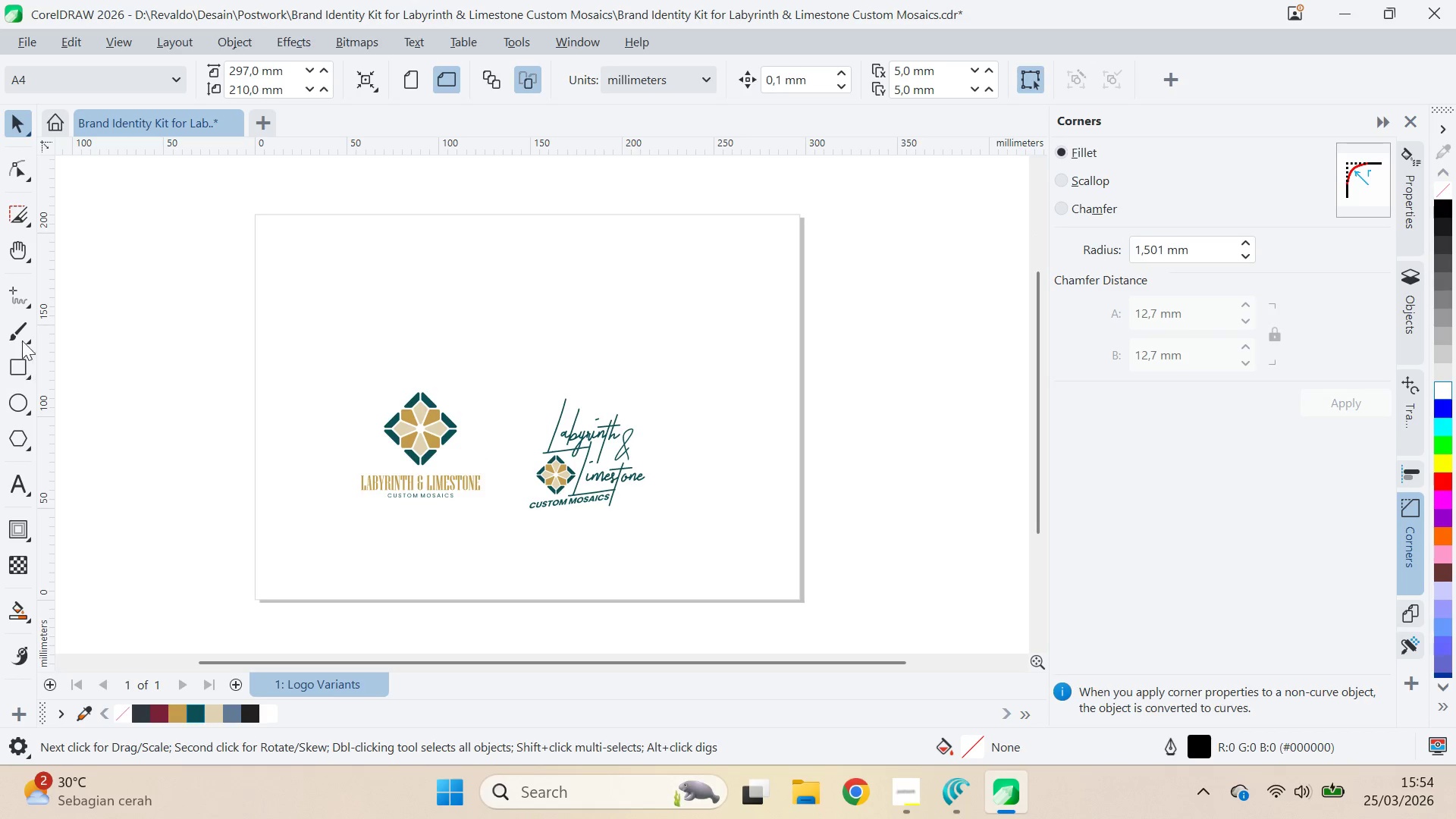 
left_click([21, 309])
 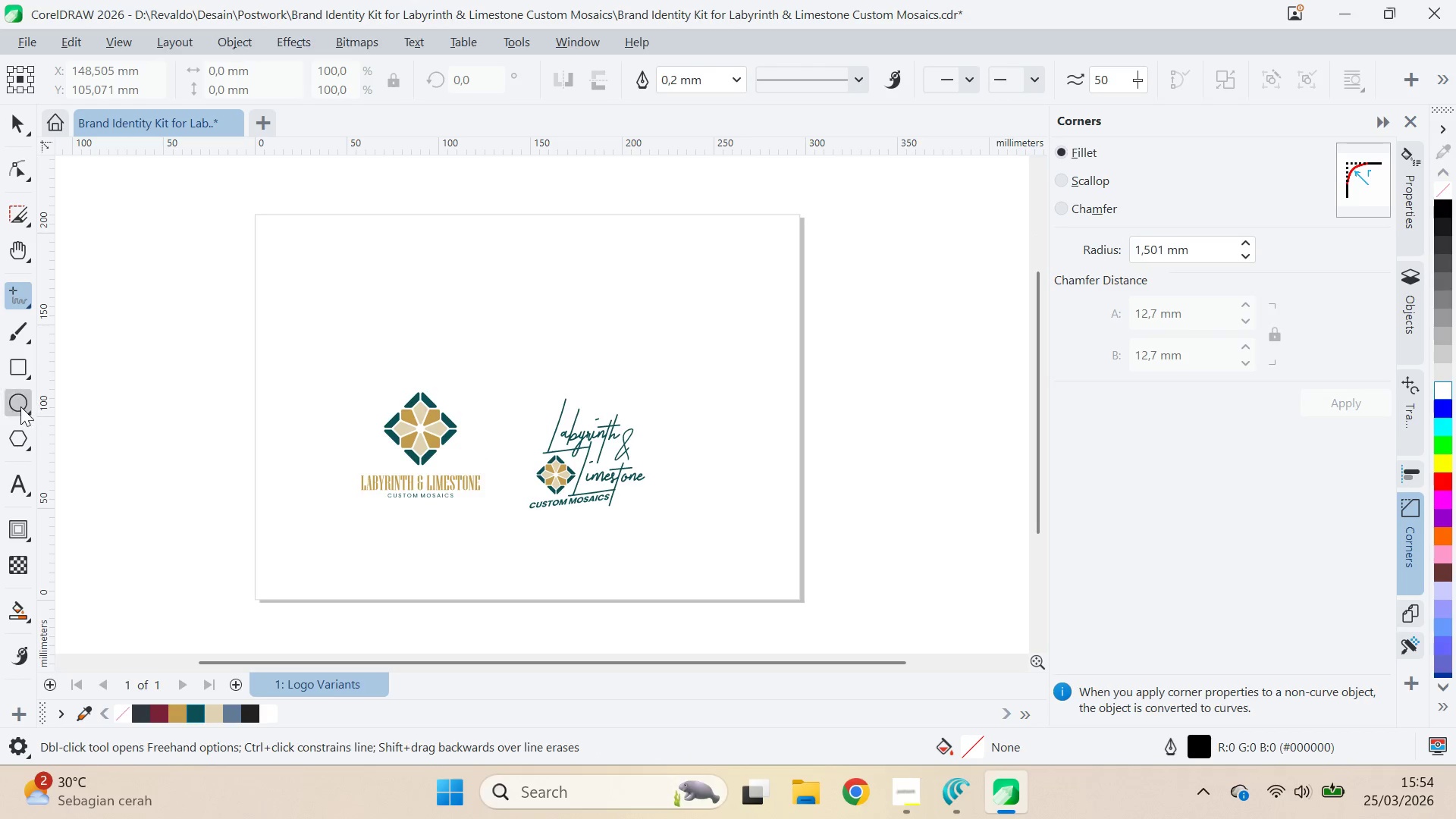 
left_click([17, 489])
 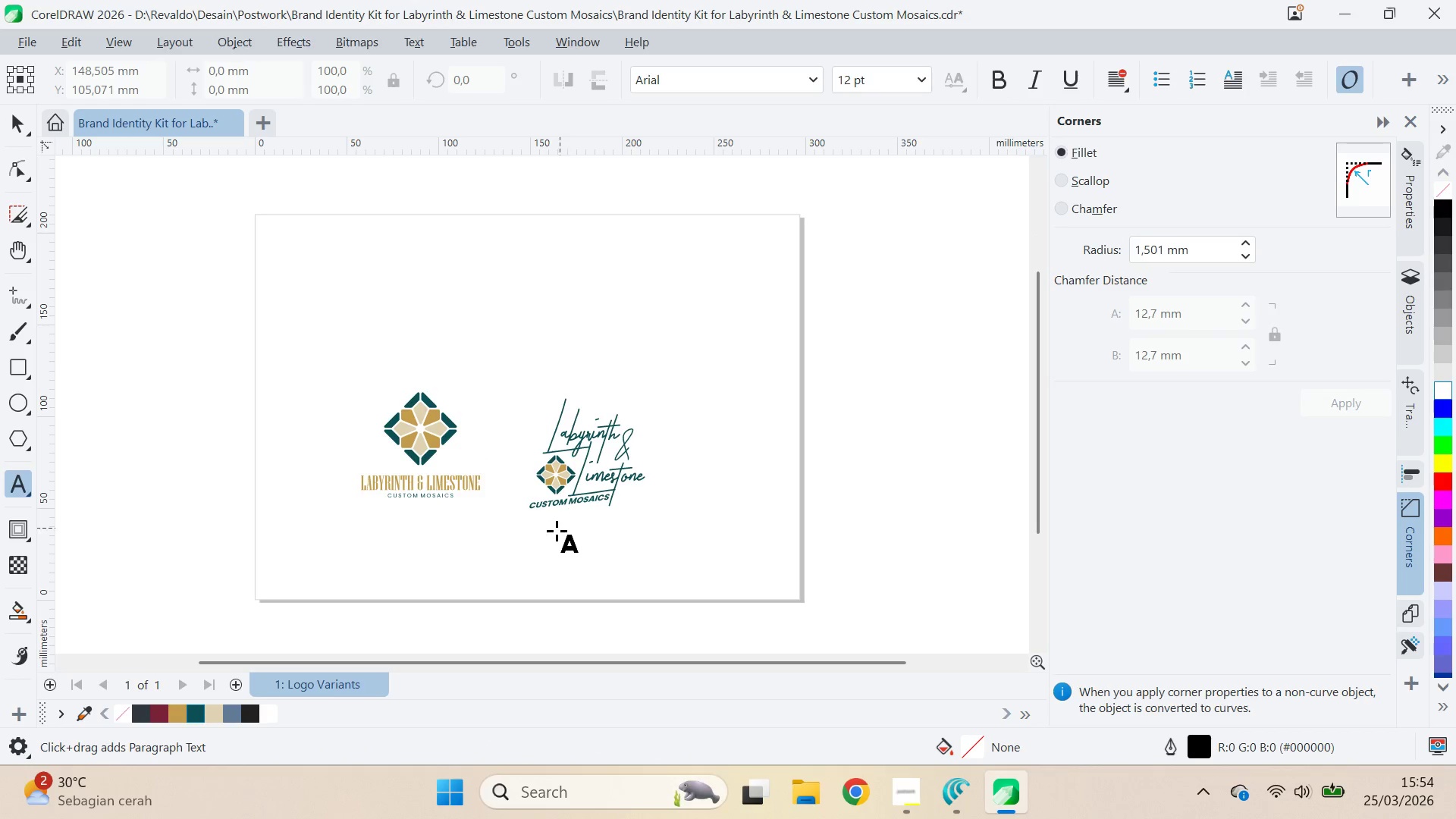 
scroll: coordinate [422, 562], scroll_direction: up, amount: 4.0
 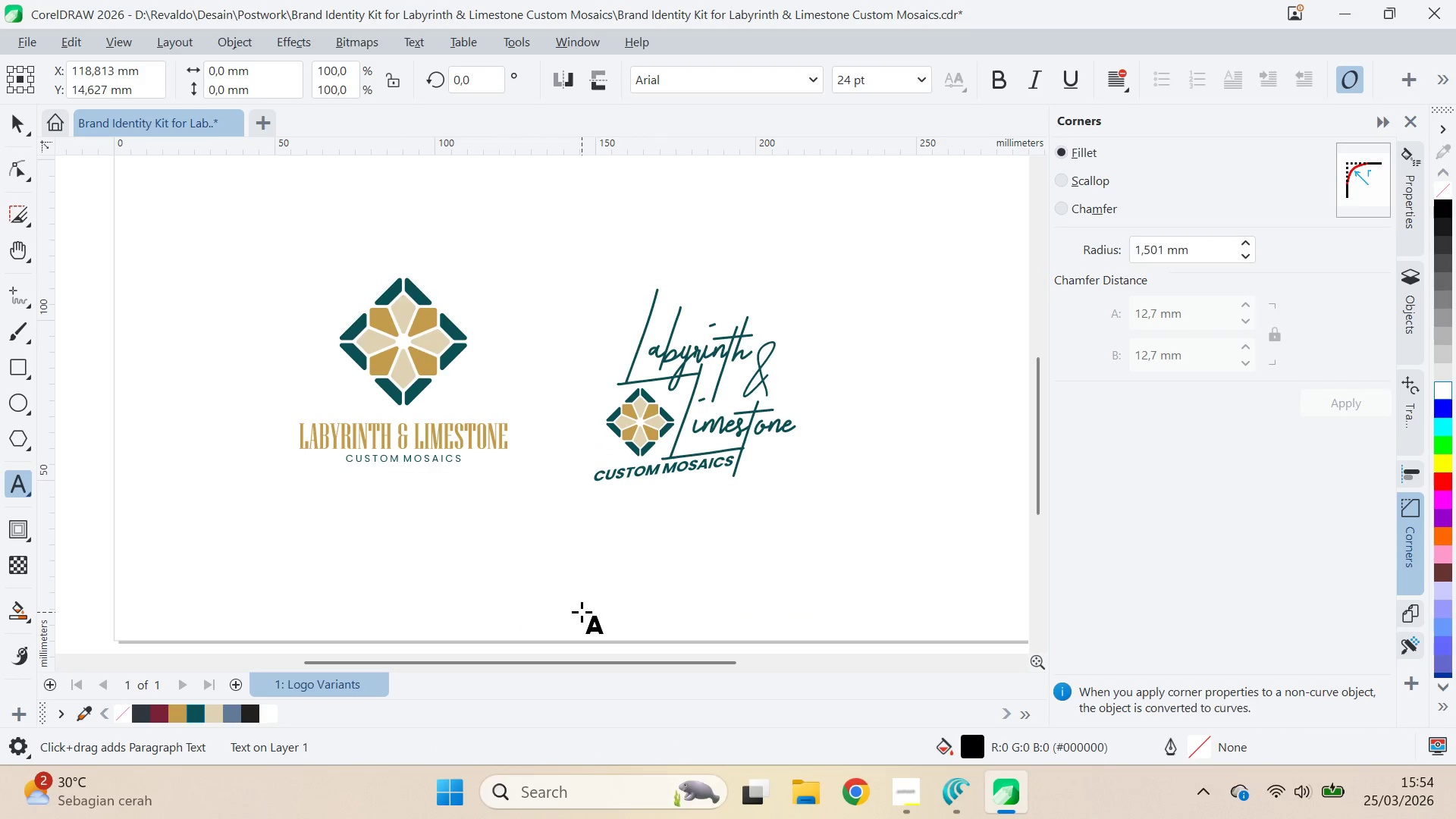 
type(LABY)
 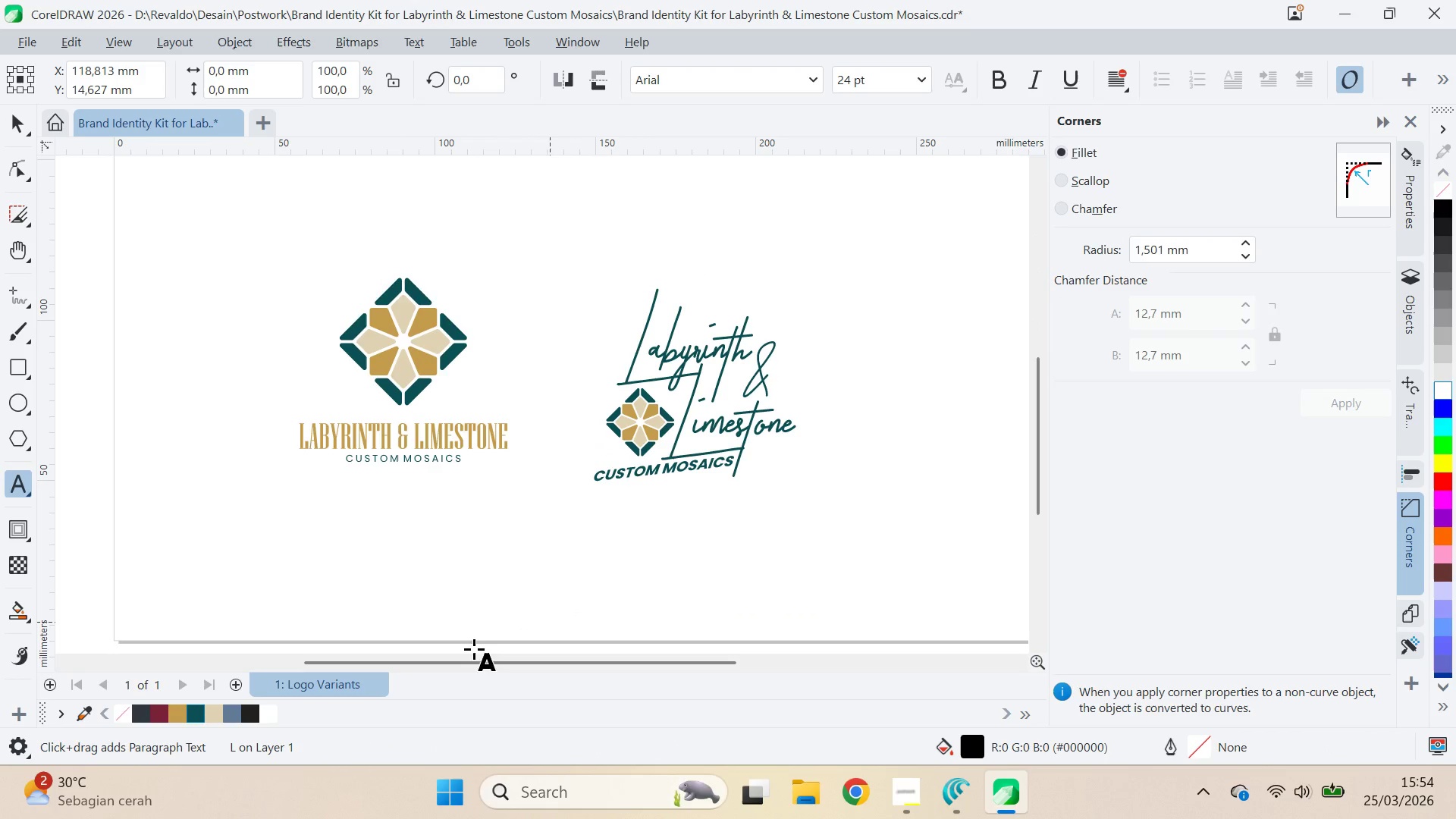 
key(Alt+AltLeft)
 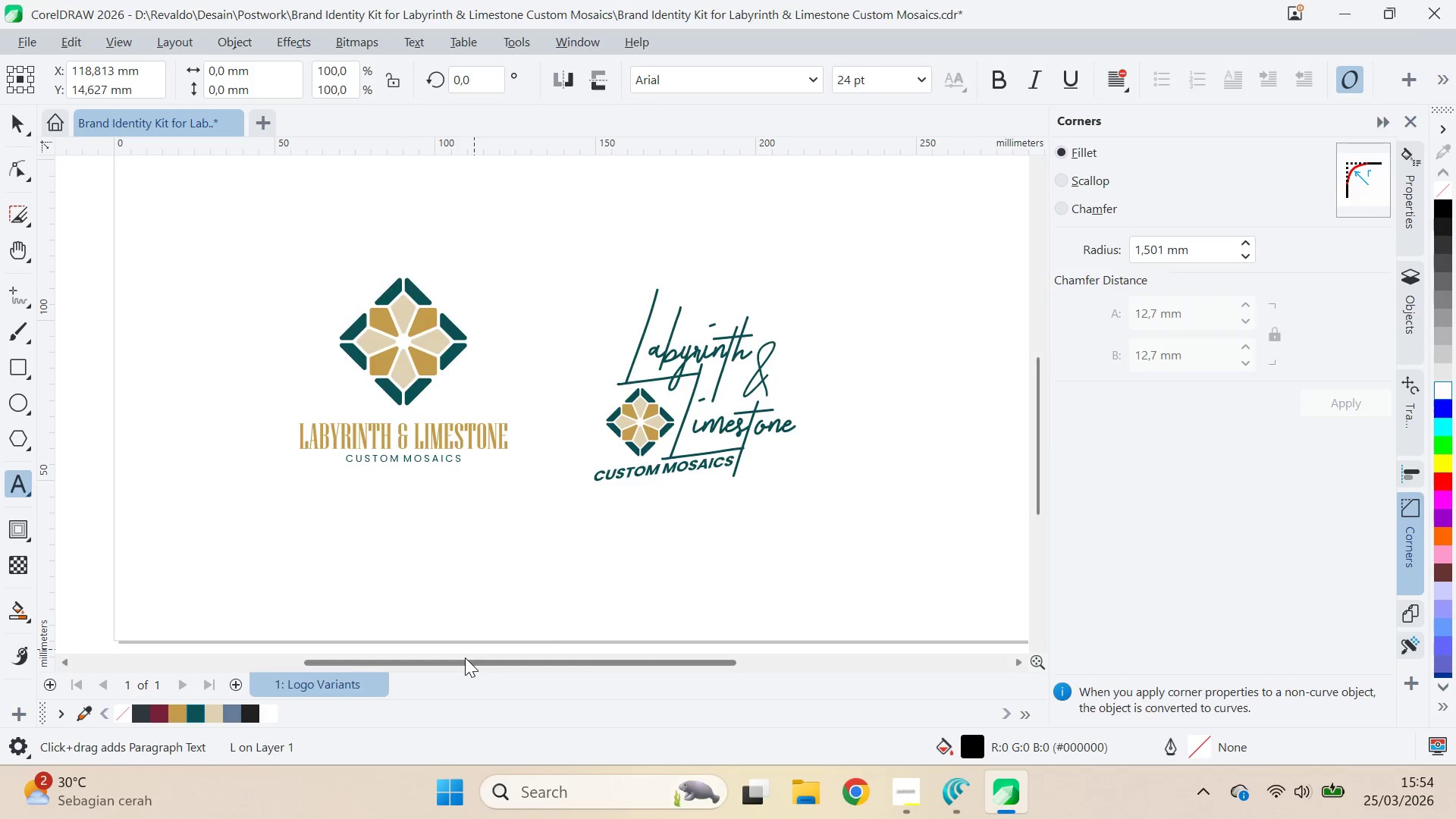 
key(Alt+Tab)